 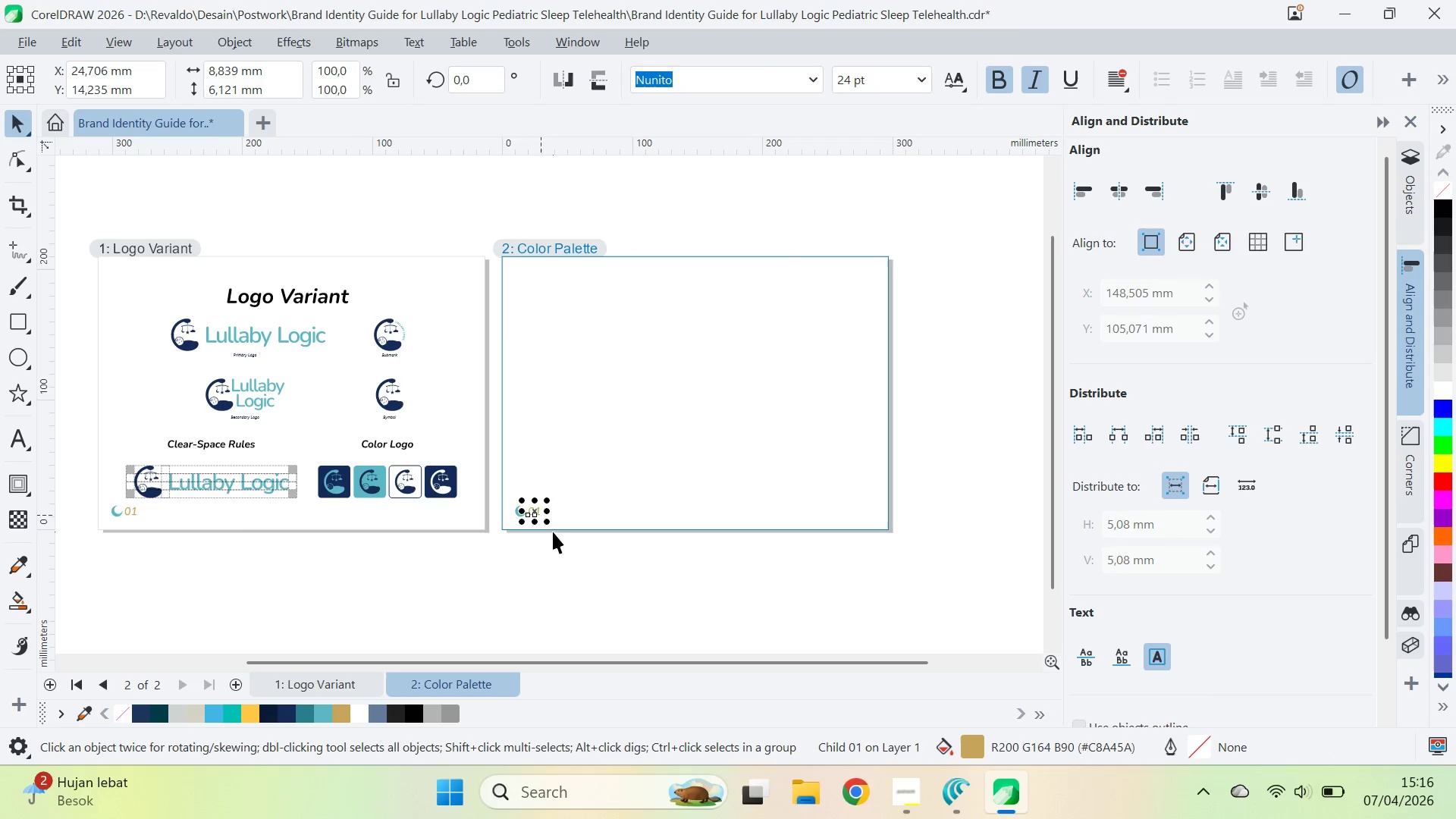 
double_click([538, 511])
 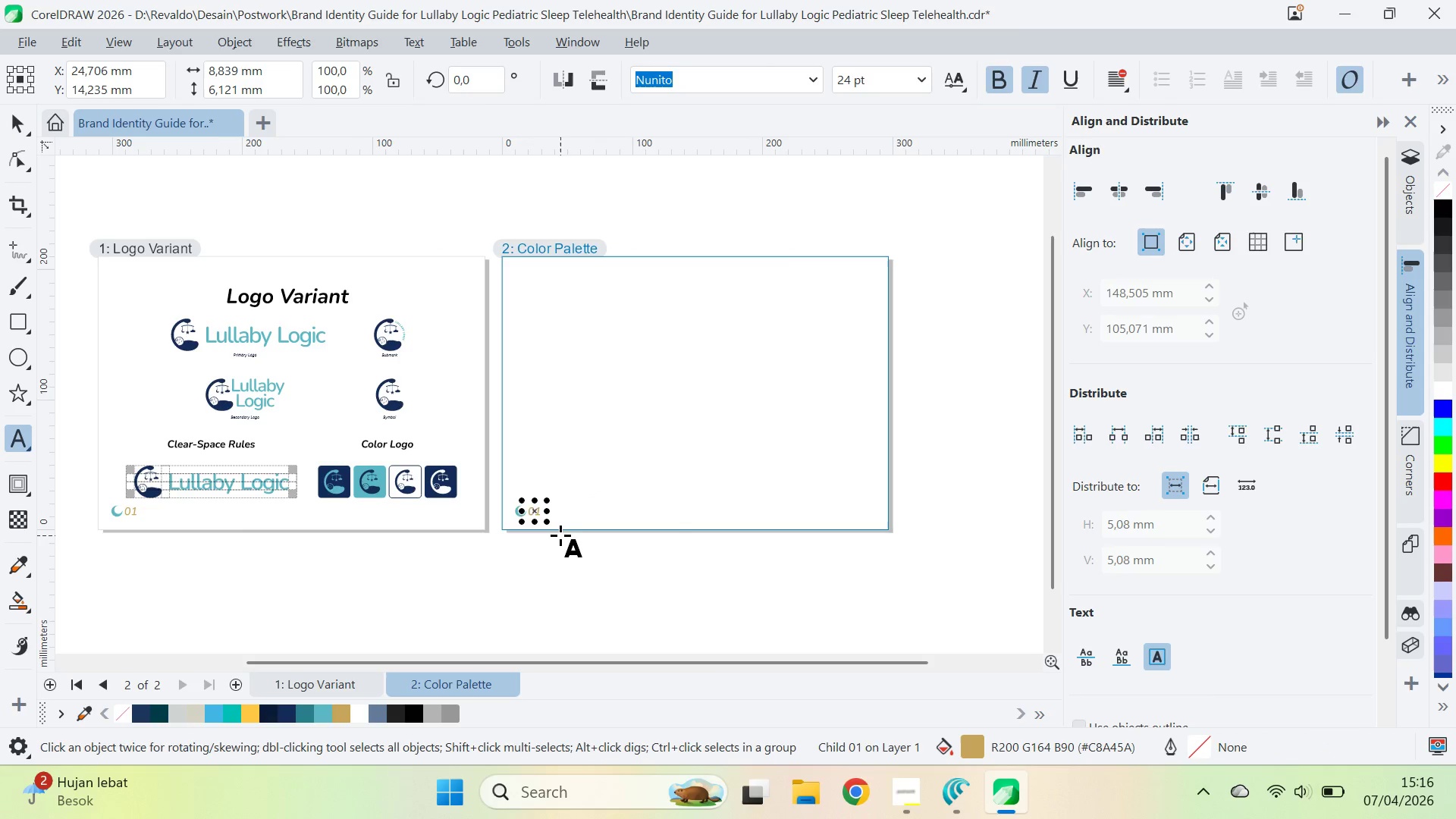 
key(Backspace)
 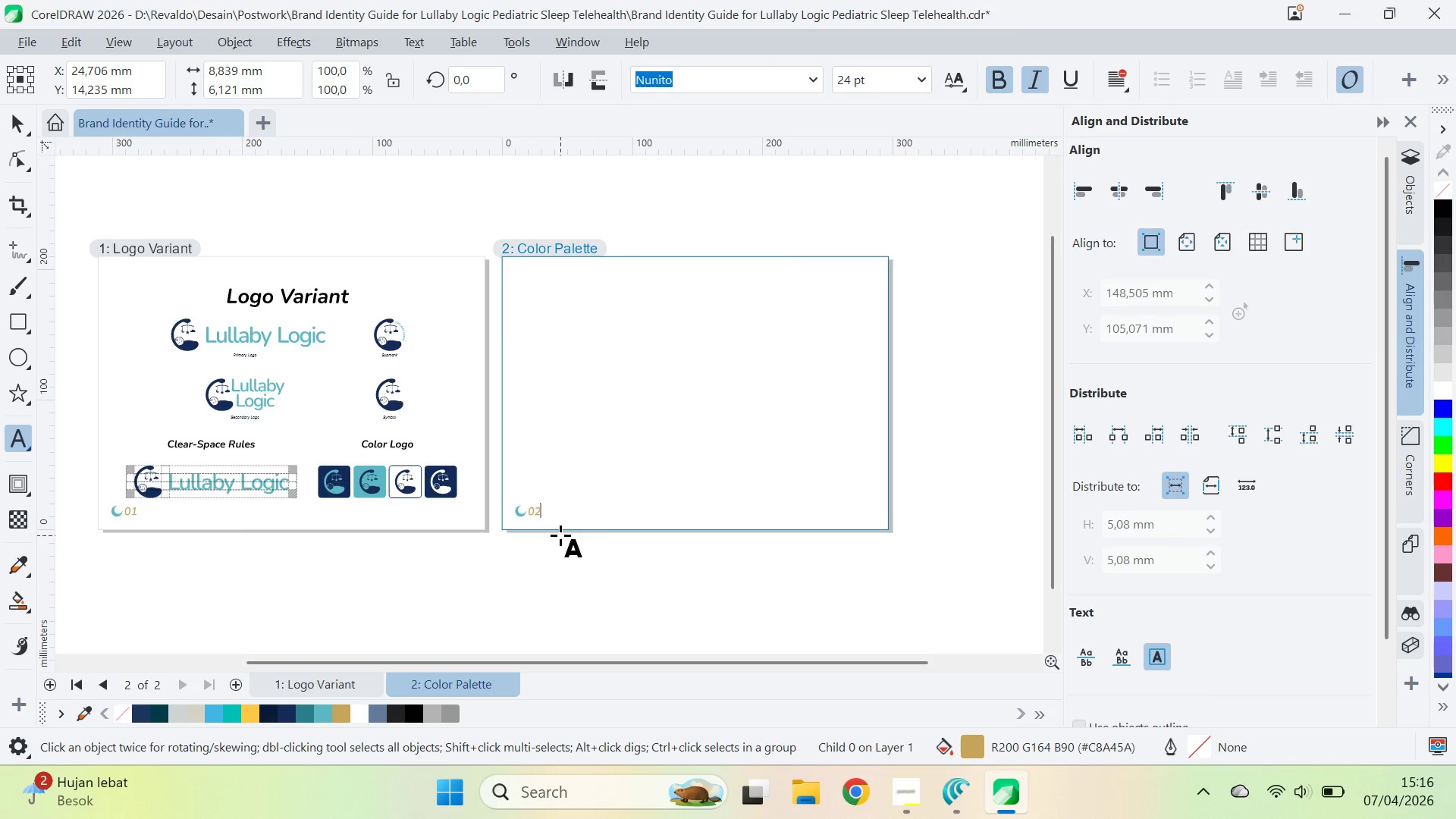 
key(2)
 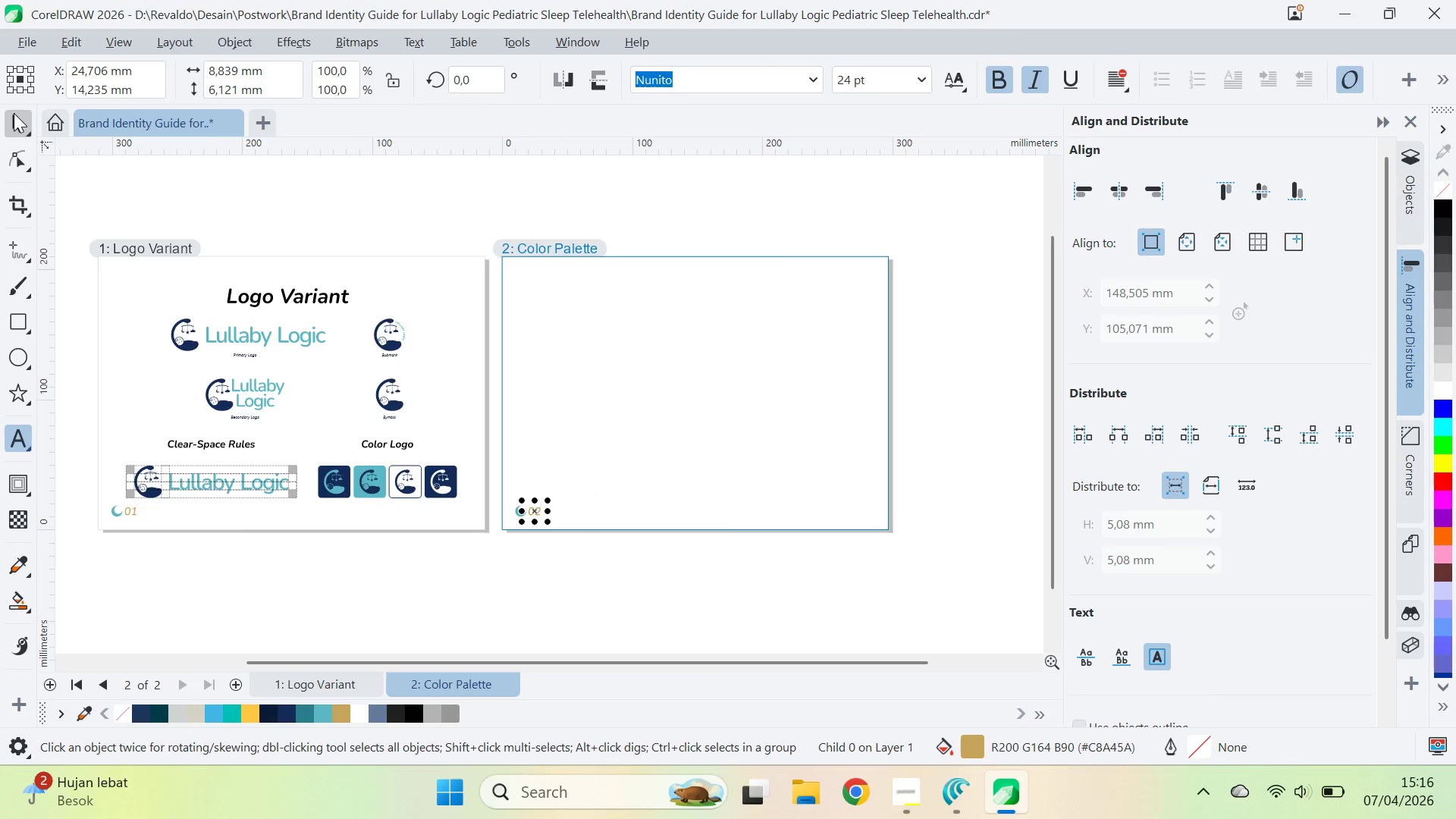 
type(qvqv)
 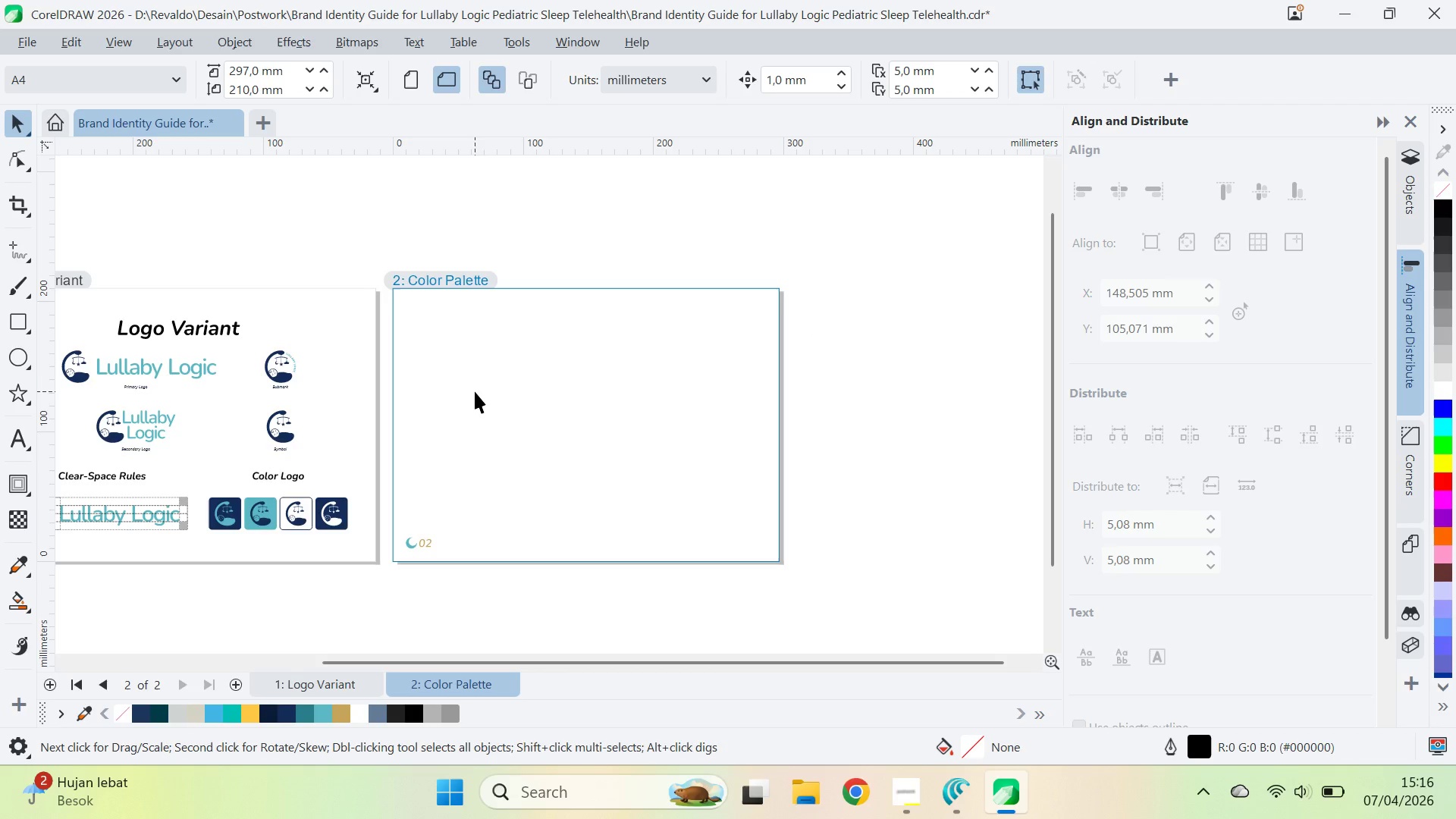 
left_click_drag(start_coordinate=[802, 268], to_coordinate=[658, 271])
 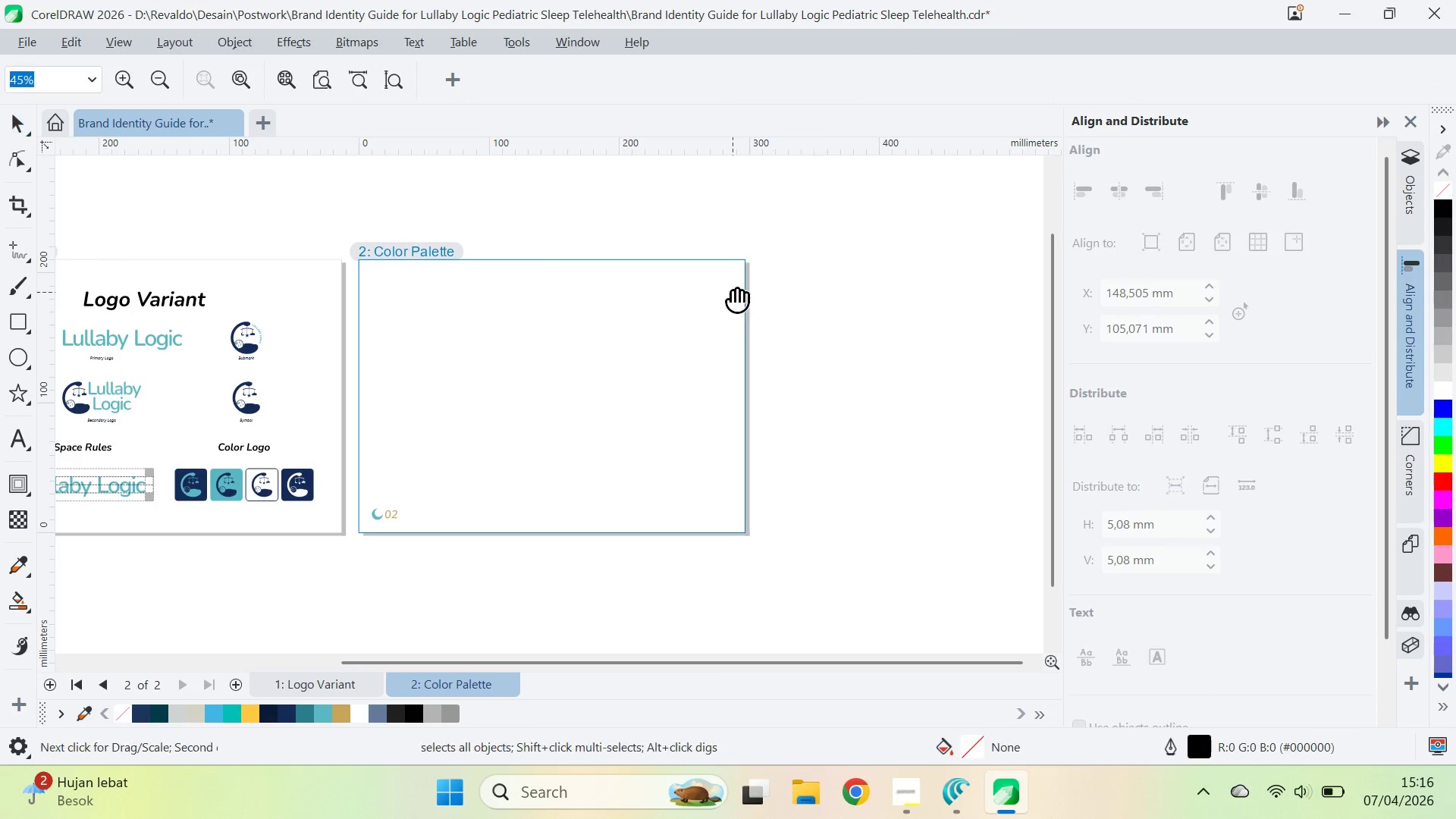 
left_click_drag(start_coordinate=[761, 307], to_coordinate=[795, 336])
 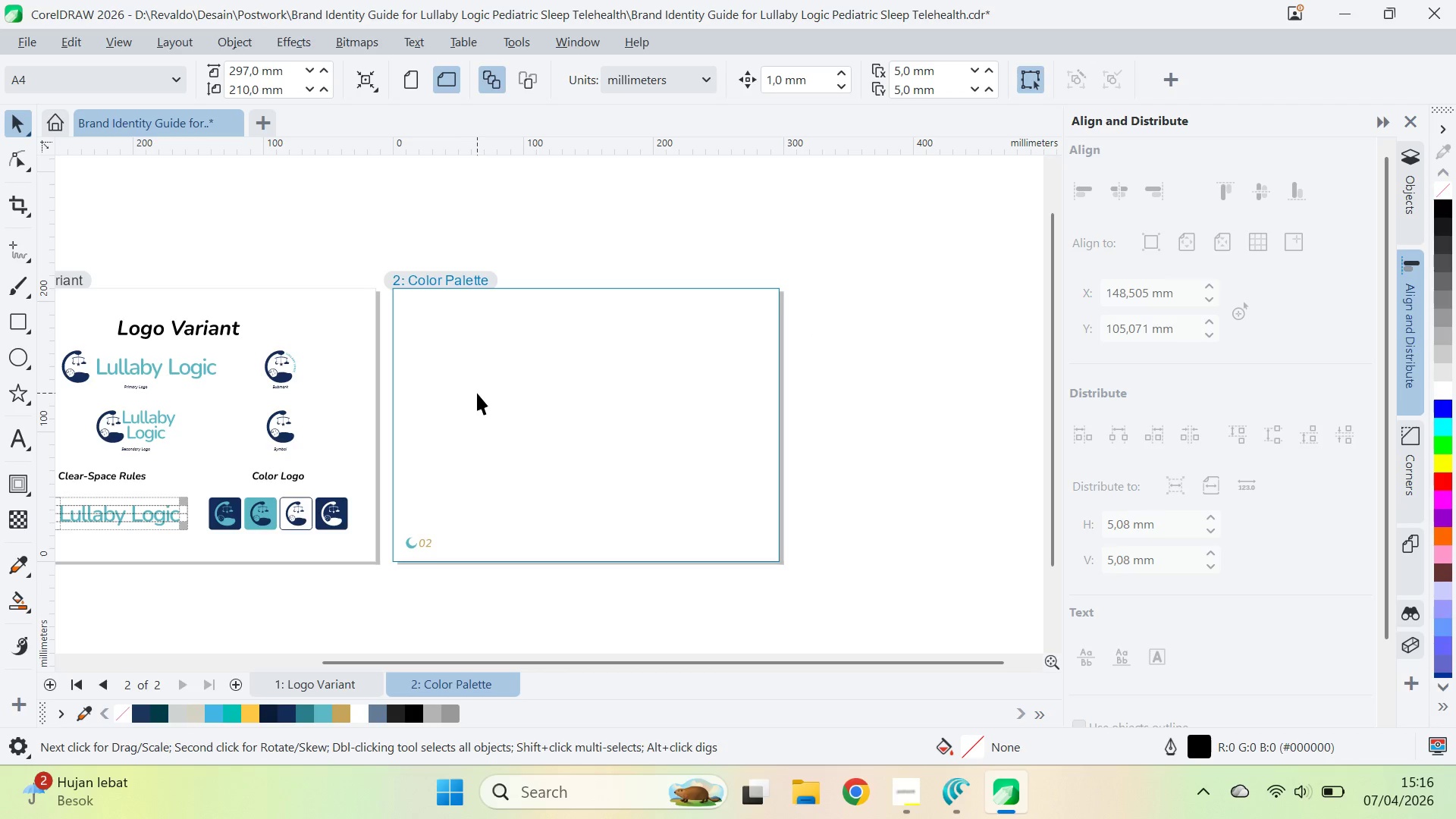 
scroll: coordinate [480, 395], scroll_direction: up, amount: 2.0
 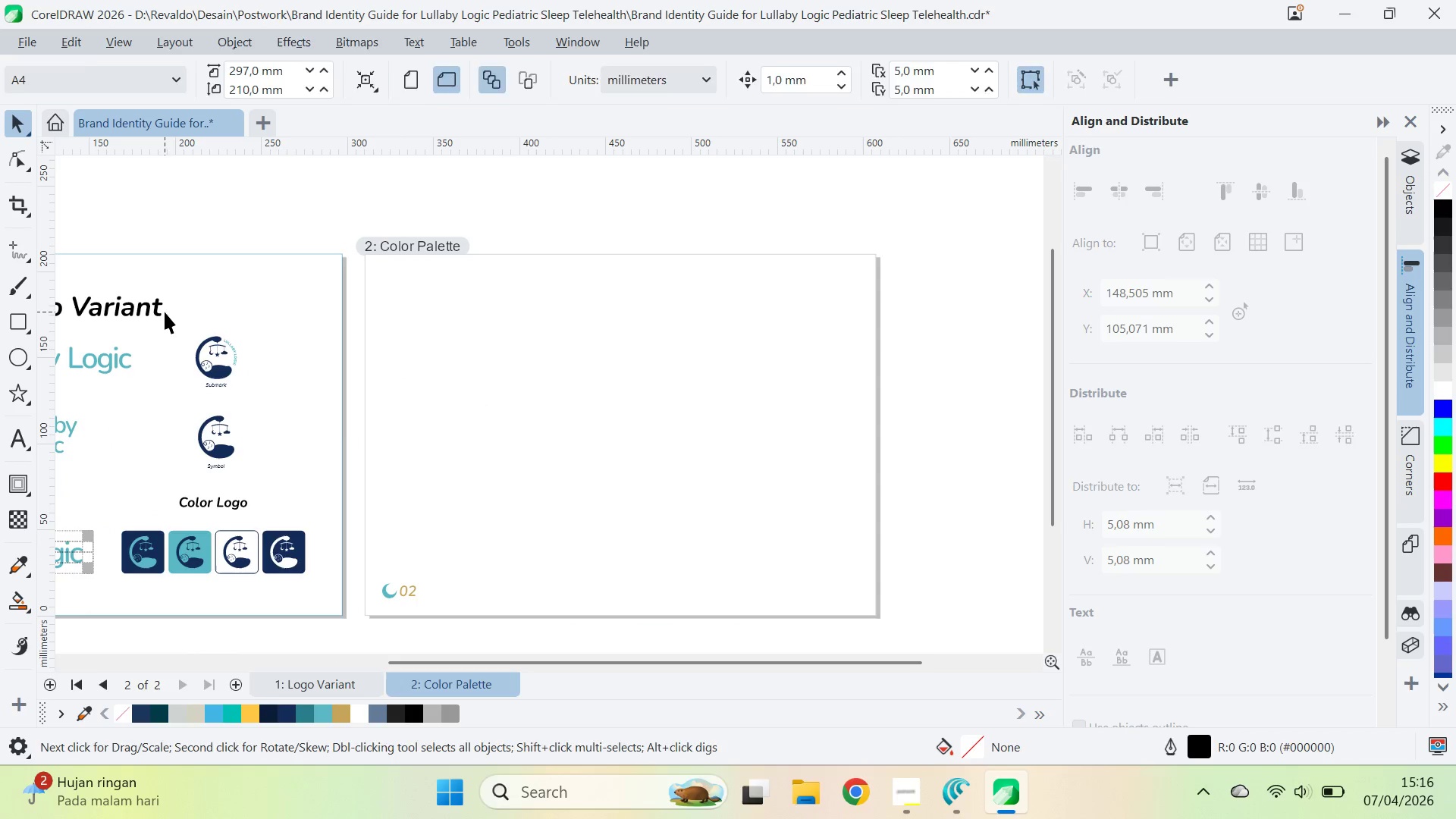 
double_click([156, 309])
 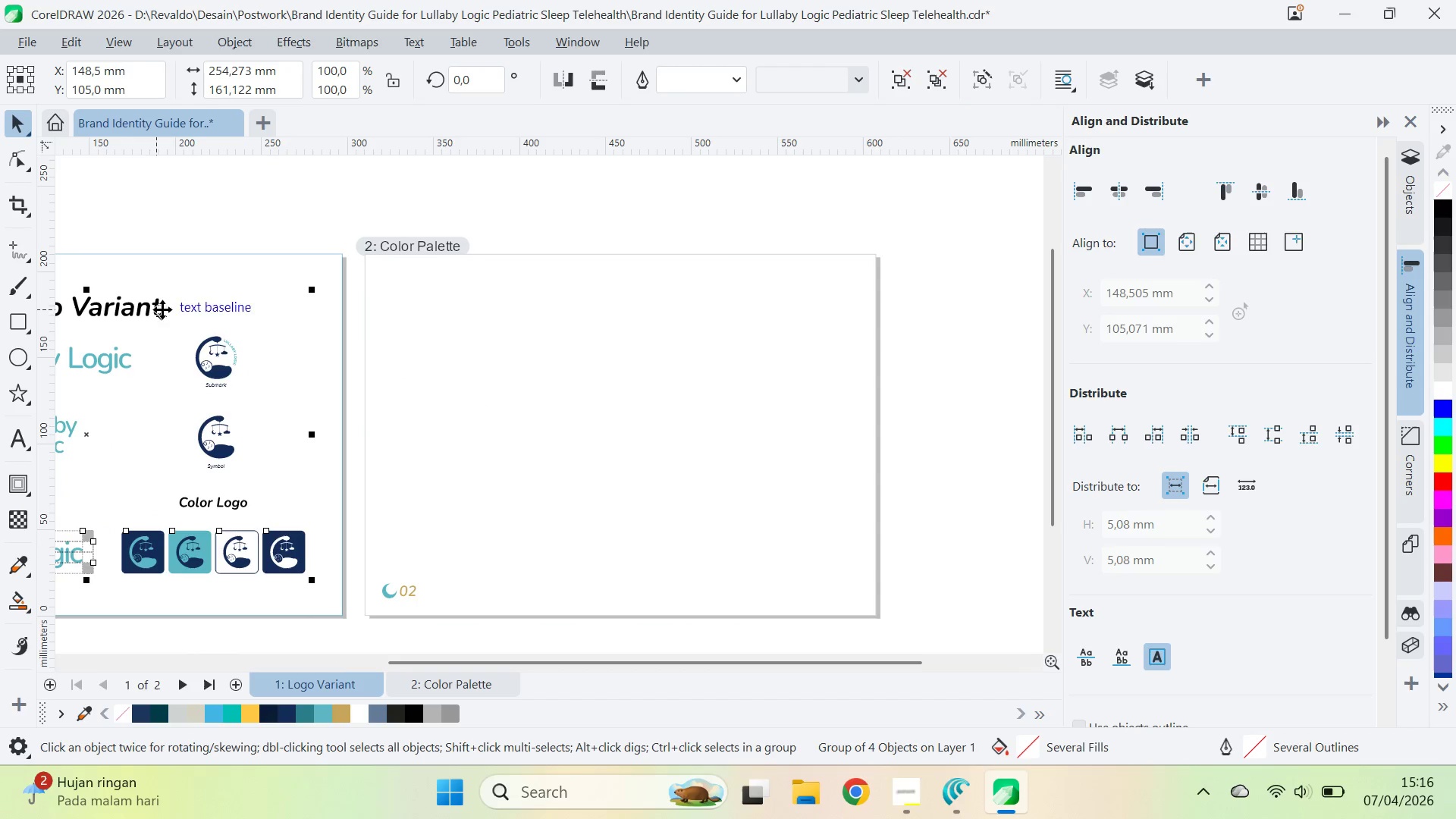 
key(Control+C)
 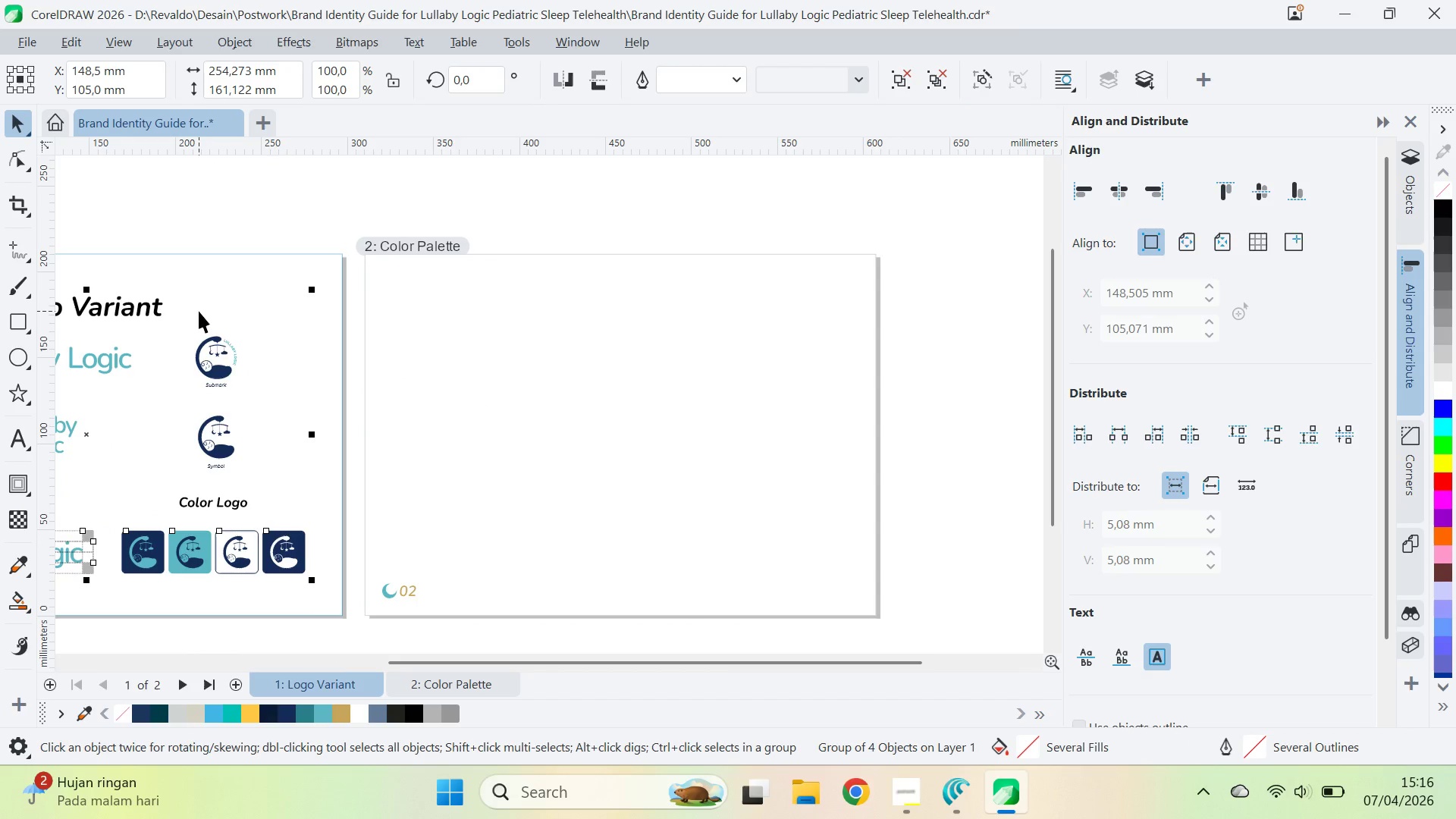 
key(Control+ControlLeft)
 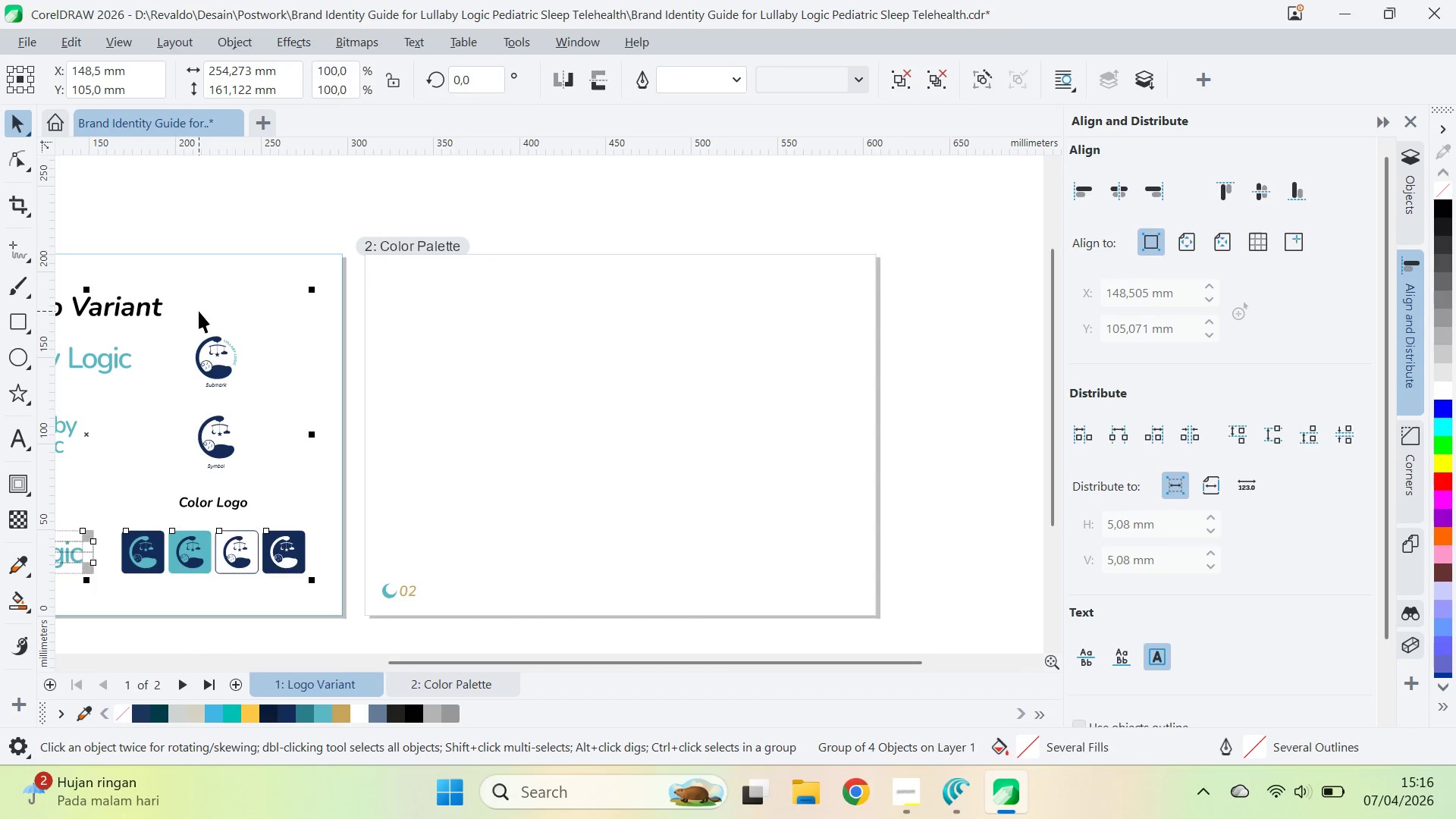 
key(Control+Z)
 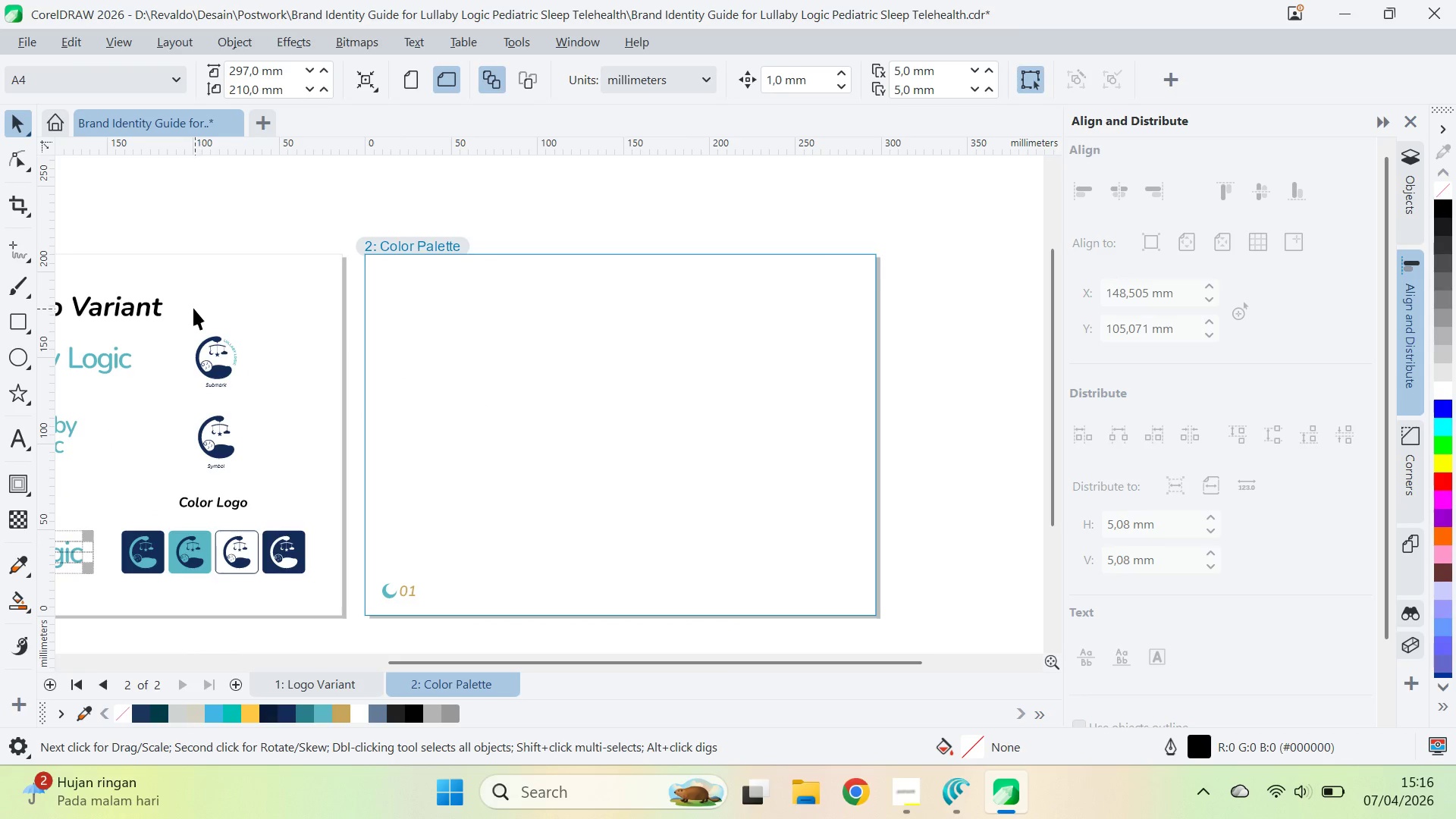 
left_click([152, 312])
 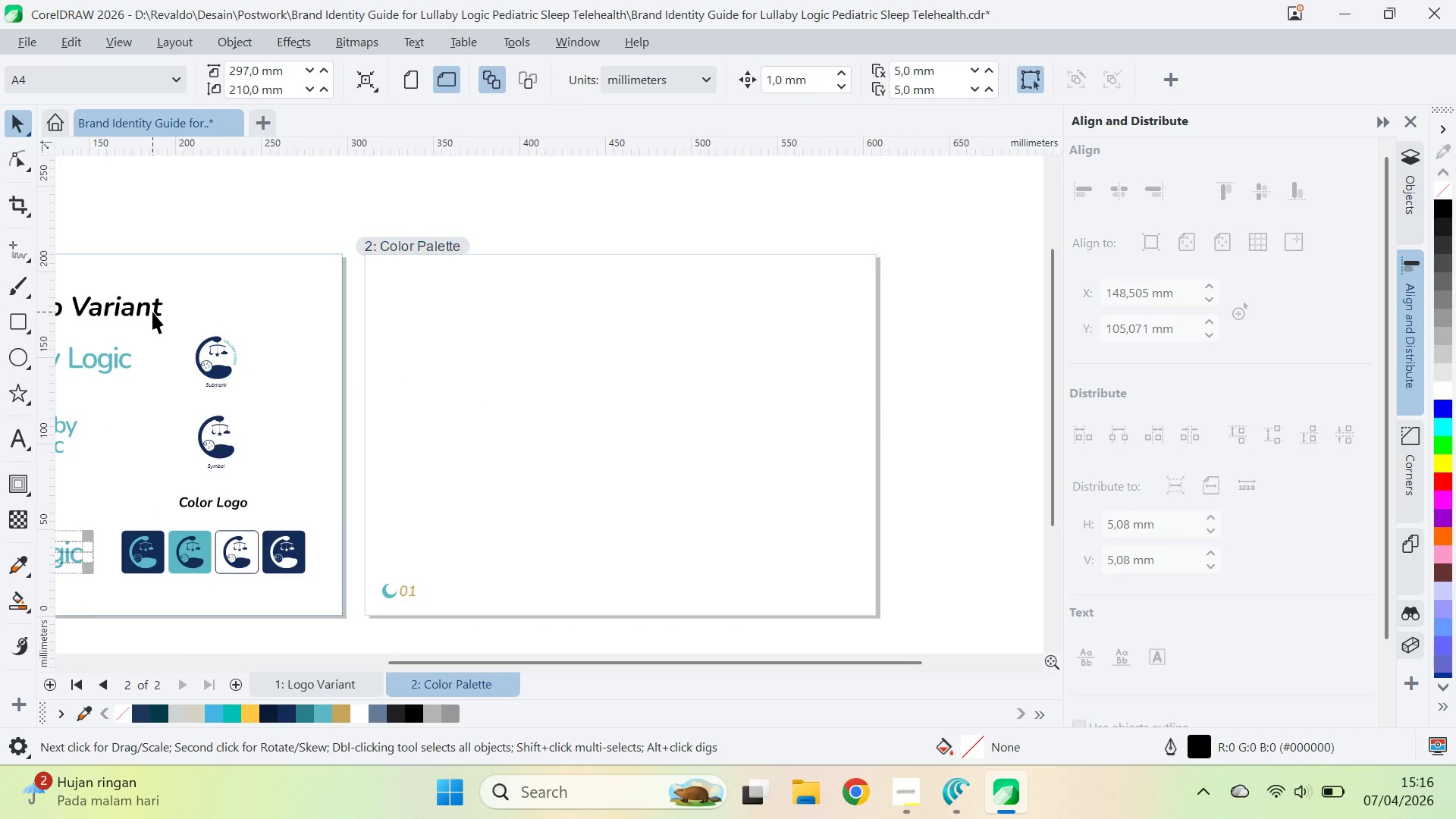 
key(Control+C)
 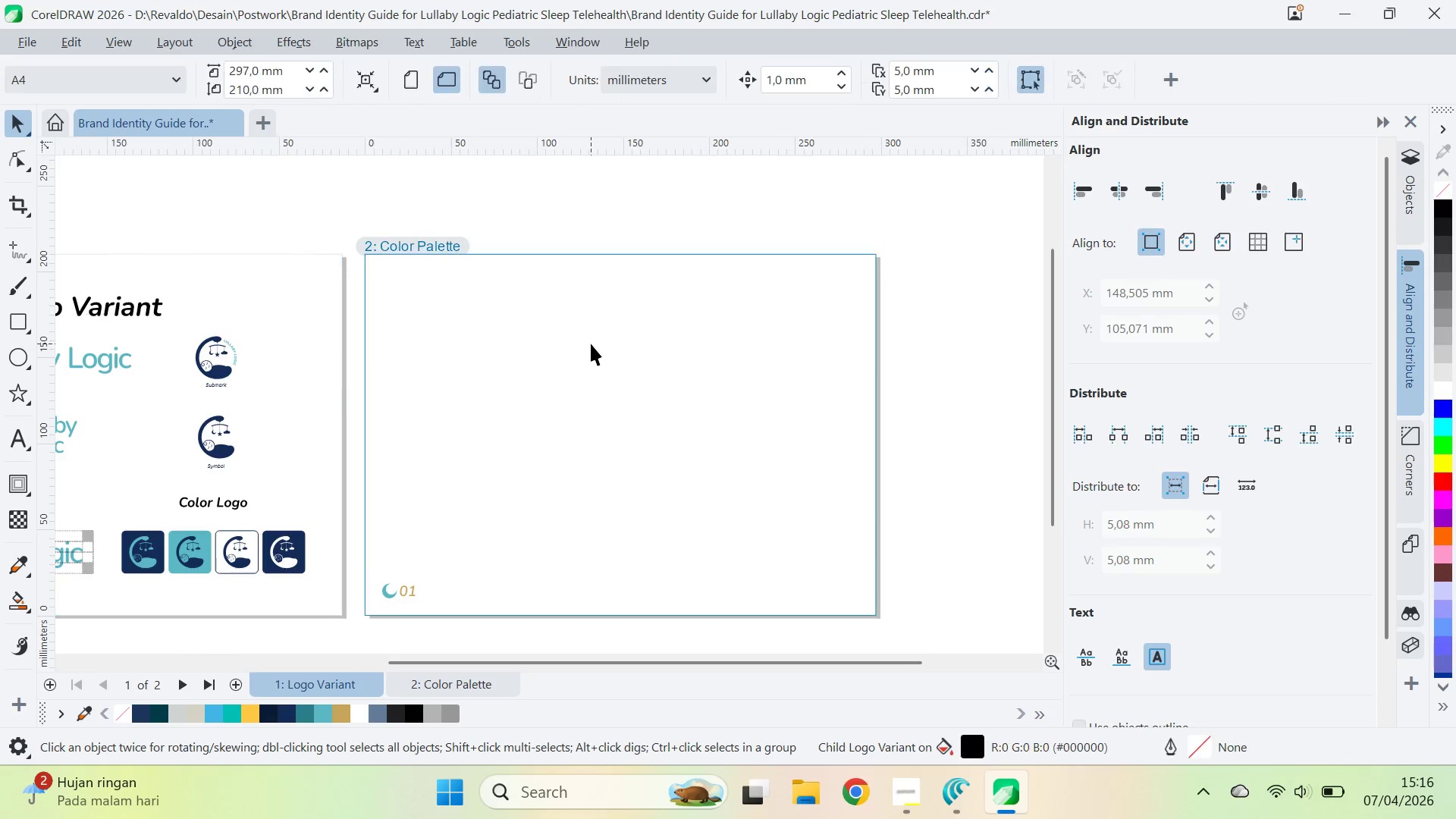 
key(Control+ControlLeft)
 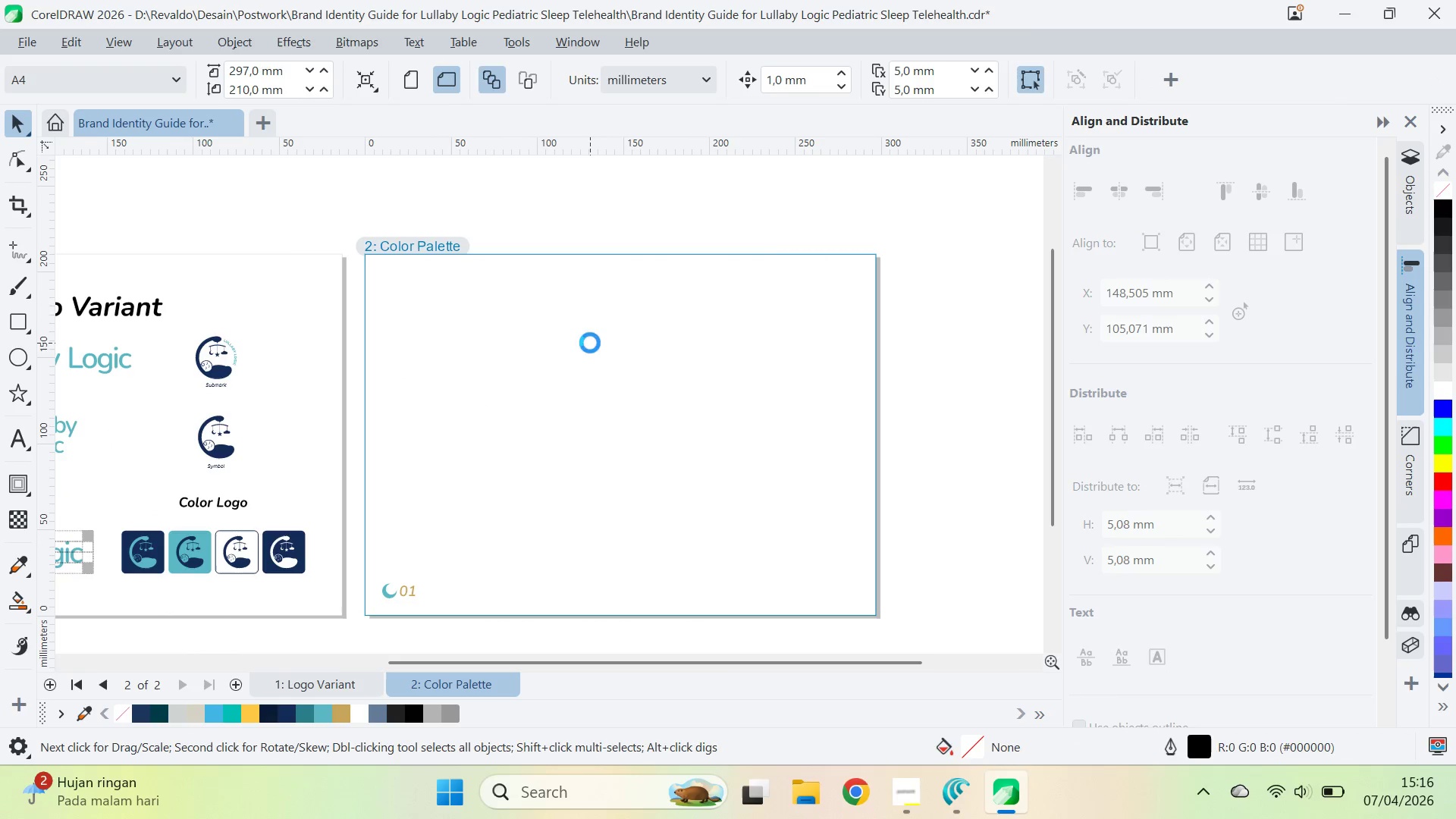 
key(Control+V)
 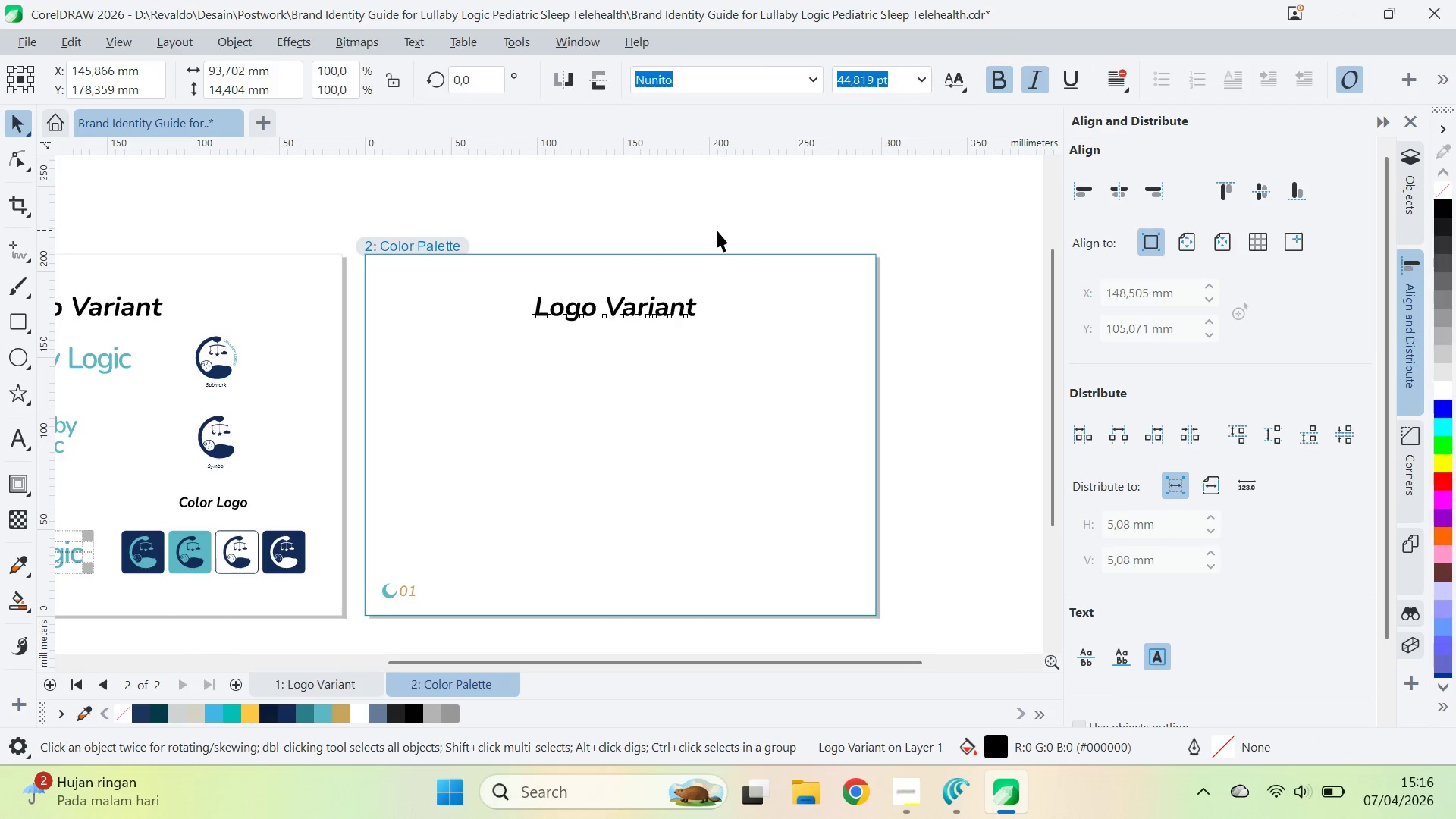 
double_click([670, 312])
 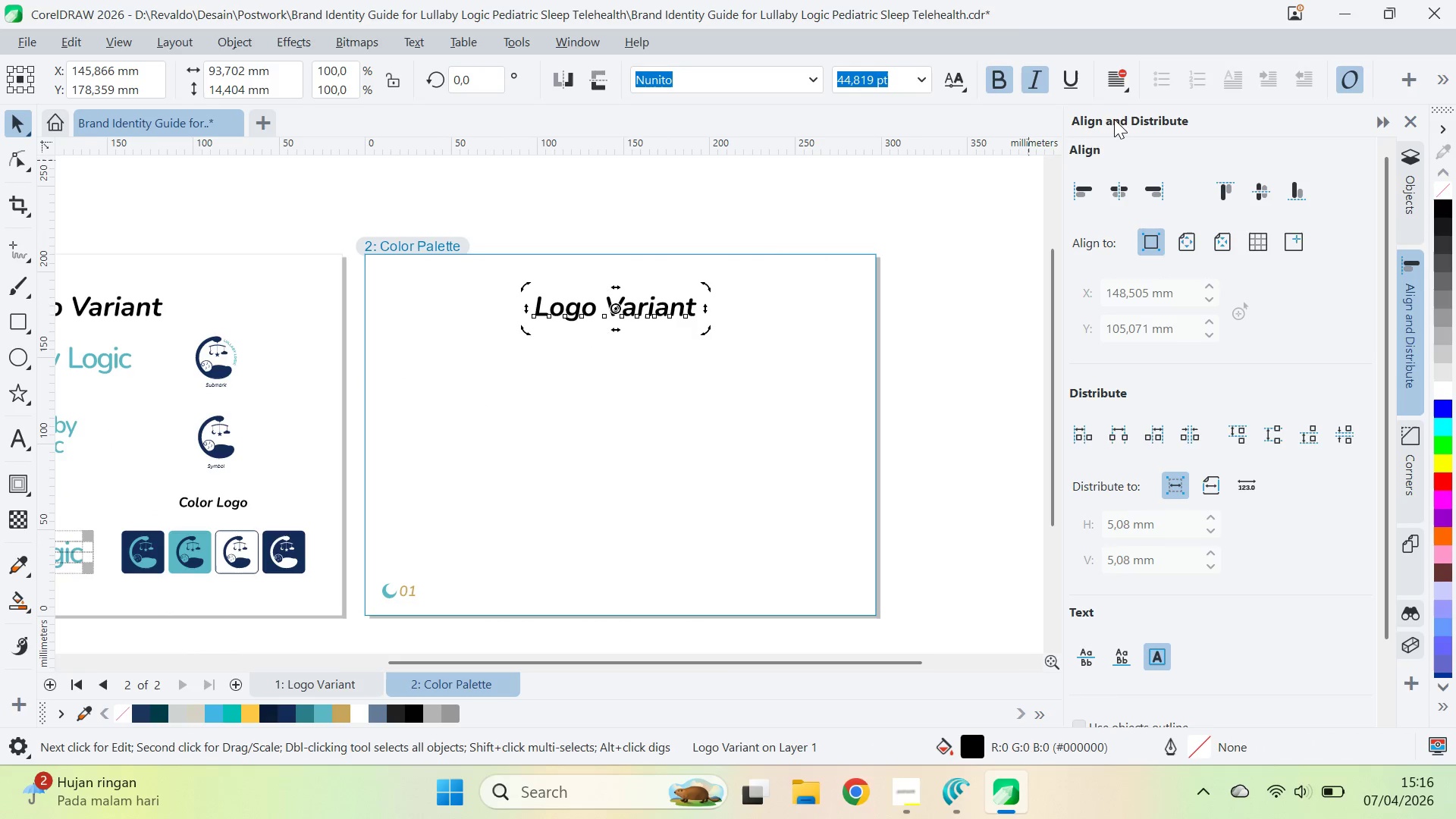 
left_click([1125, 75])
 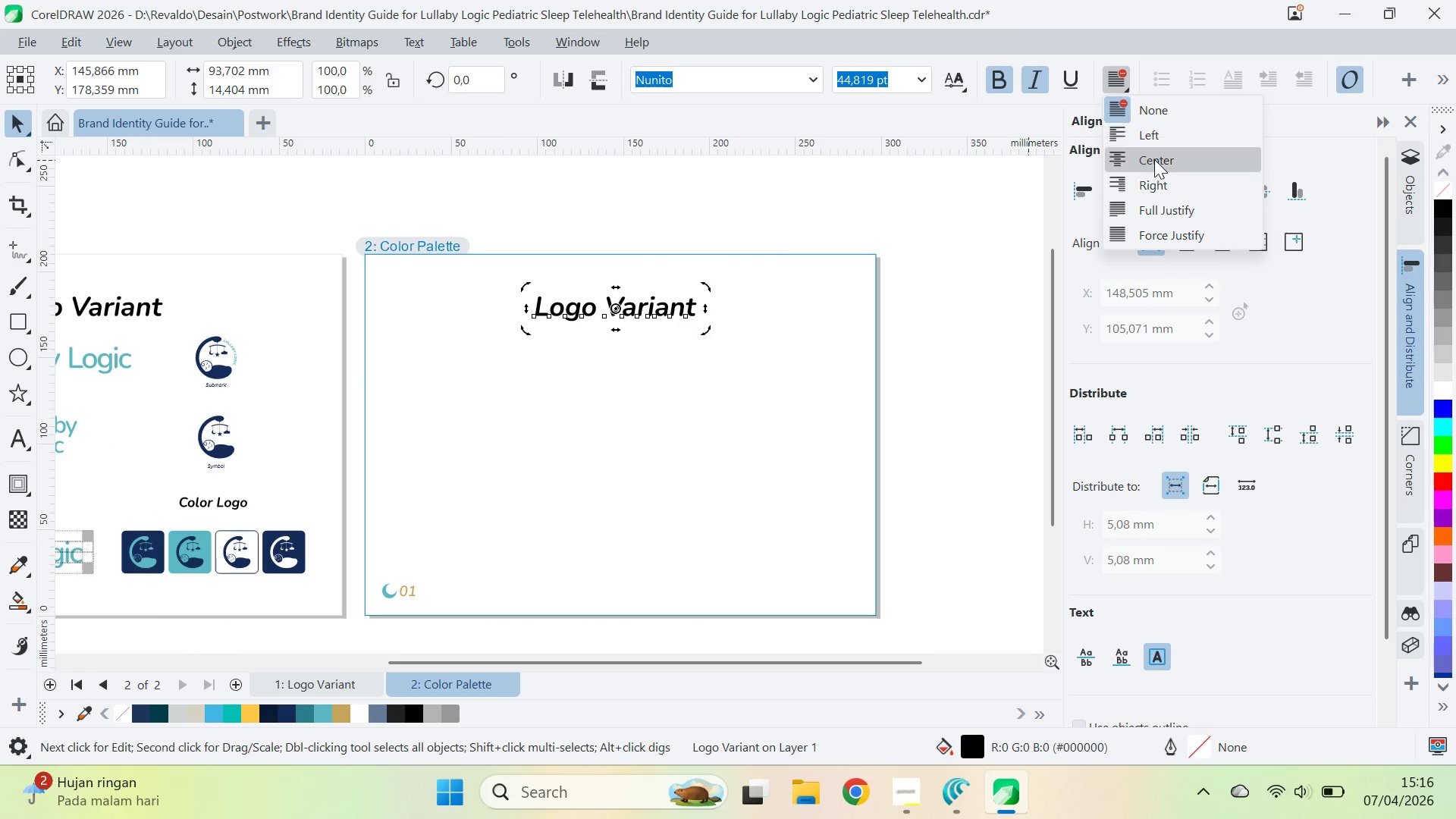 
left_click([1154, 159])
 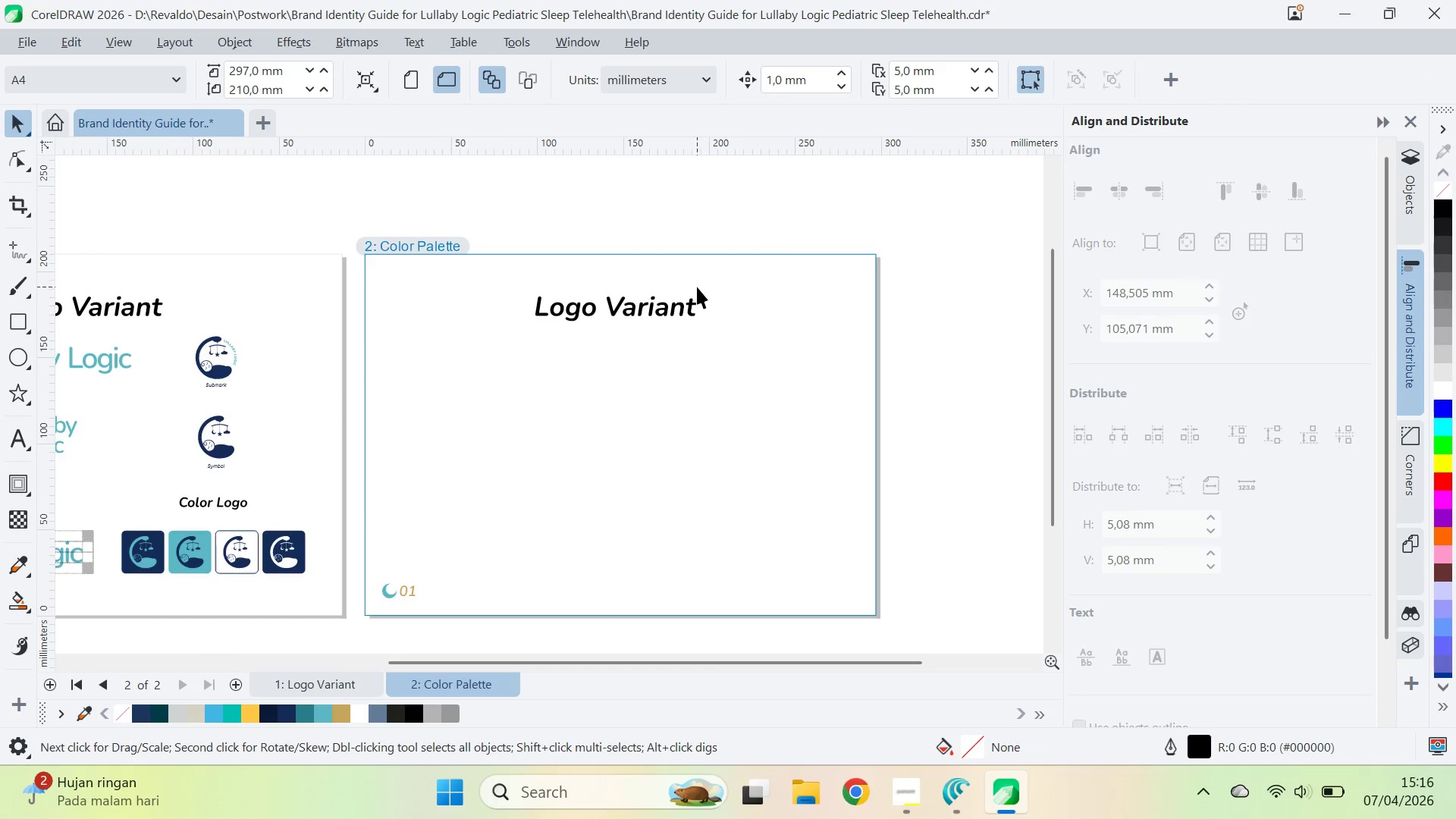 
left_click([675, 315])
 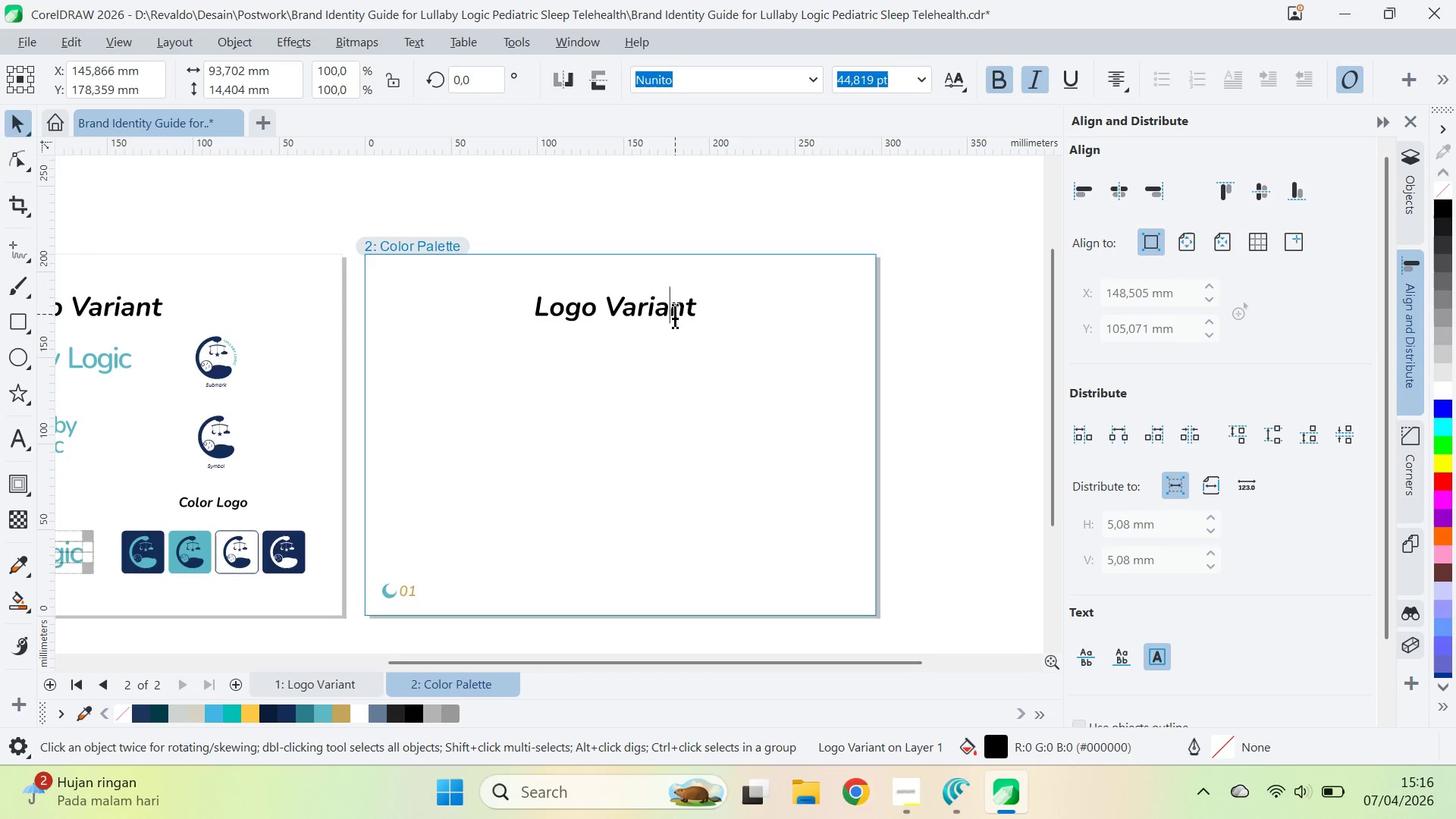 
key(Control+A)
 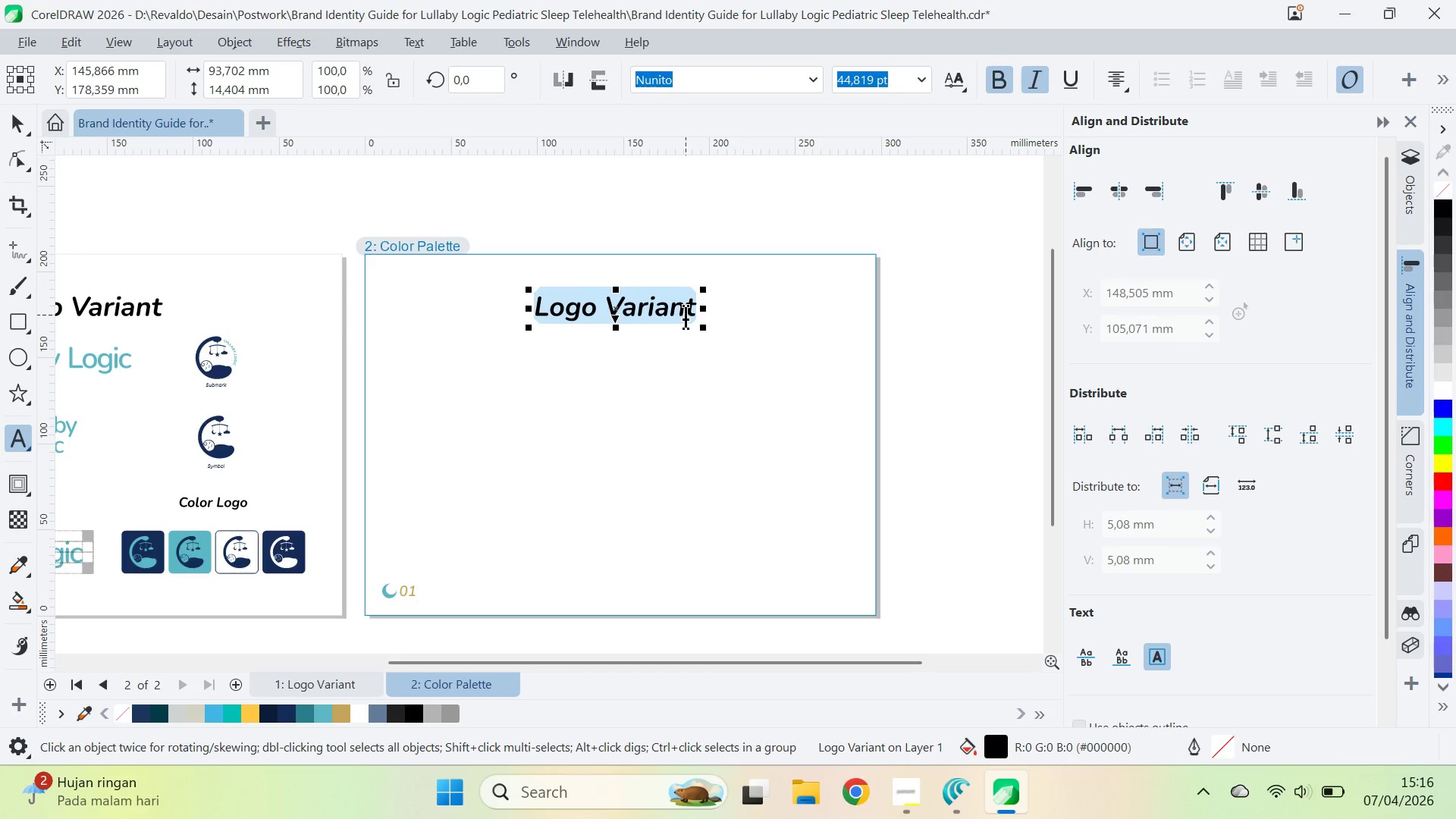 
type(Color Pael)
key(Backspace)
key(Backspace)
type(lette )
key(Backspace)
 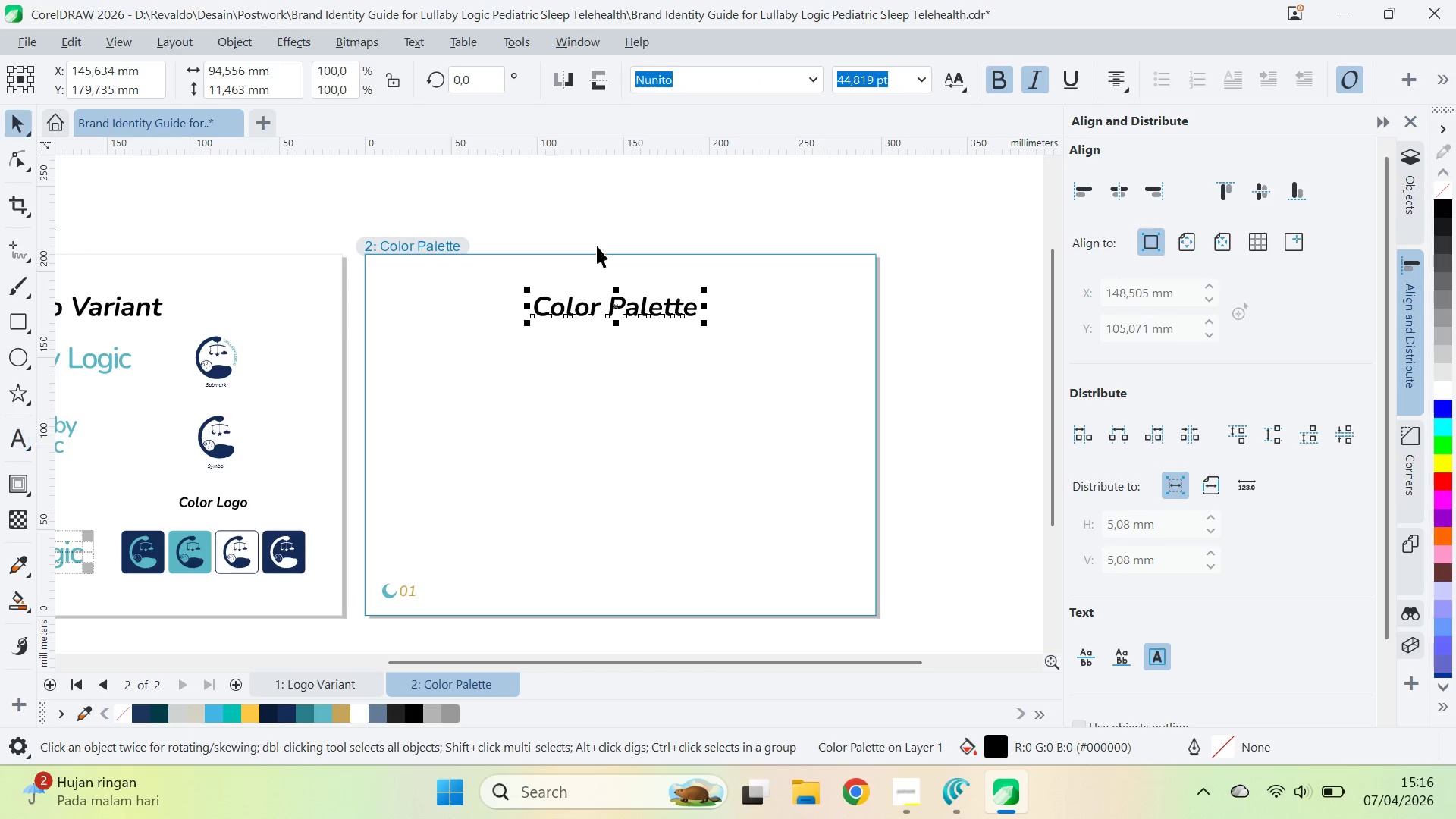 
triple_click([696, 359])
 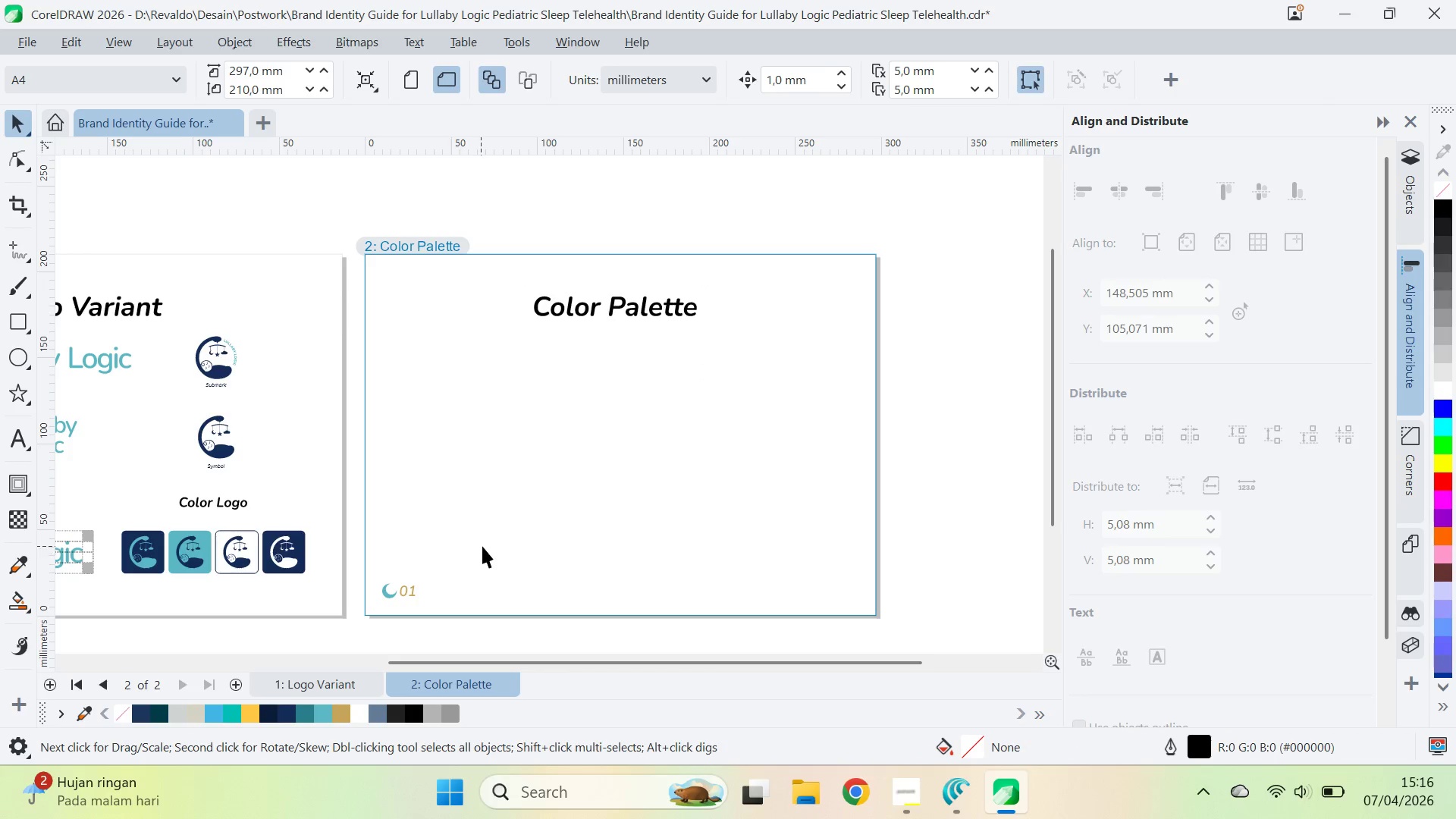 
type(qv)
key(Tab)
key(Tab)
key(Tab)
key(Tab)
 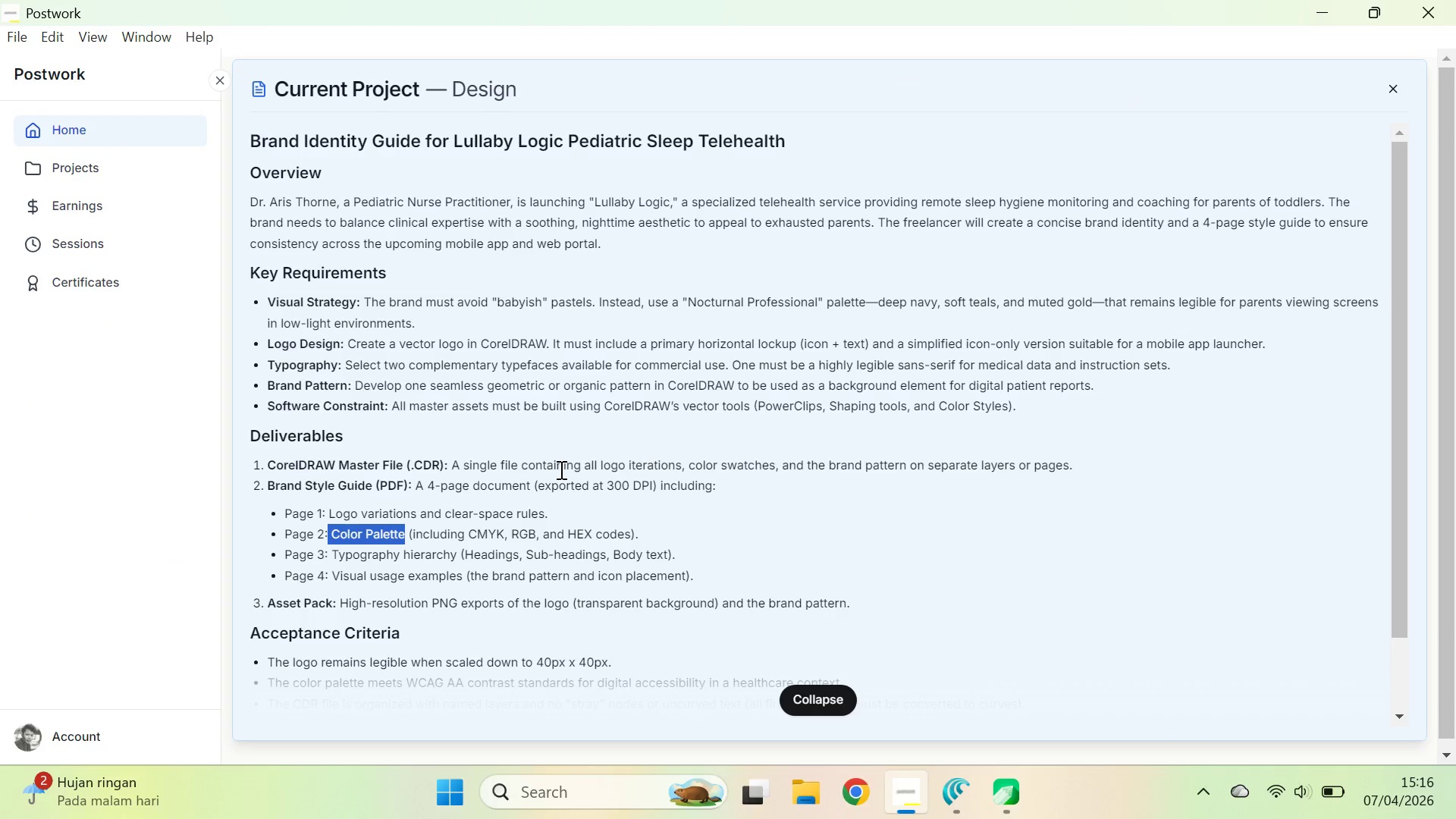 
left_click_drag(start_coordinate=[547, 469], to_coordinate=[560, 469])
 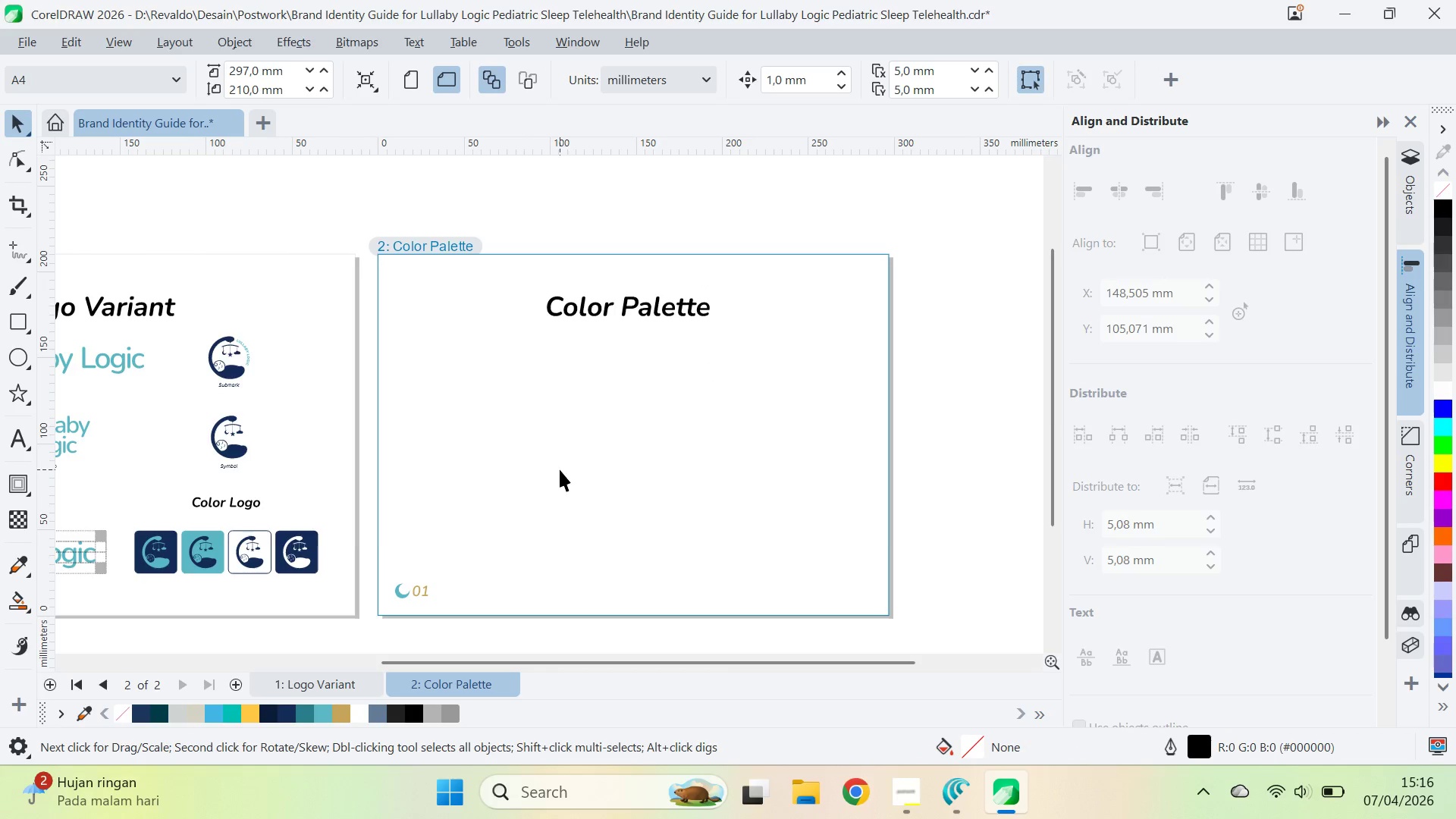 
hold_key(key=AltLeft, duration=1.19)